 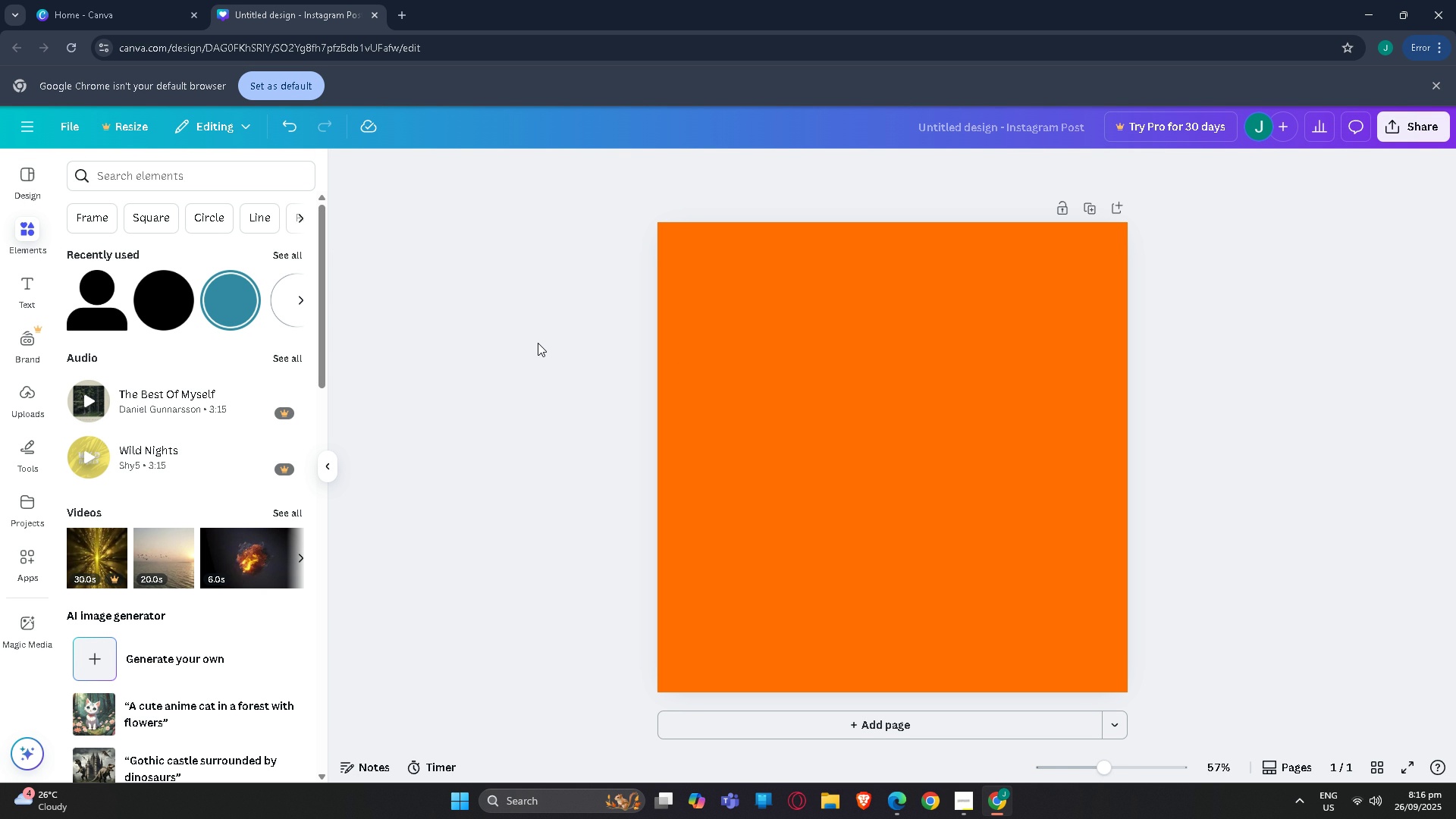 
left_click([24, 228])
 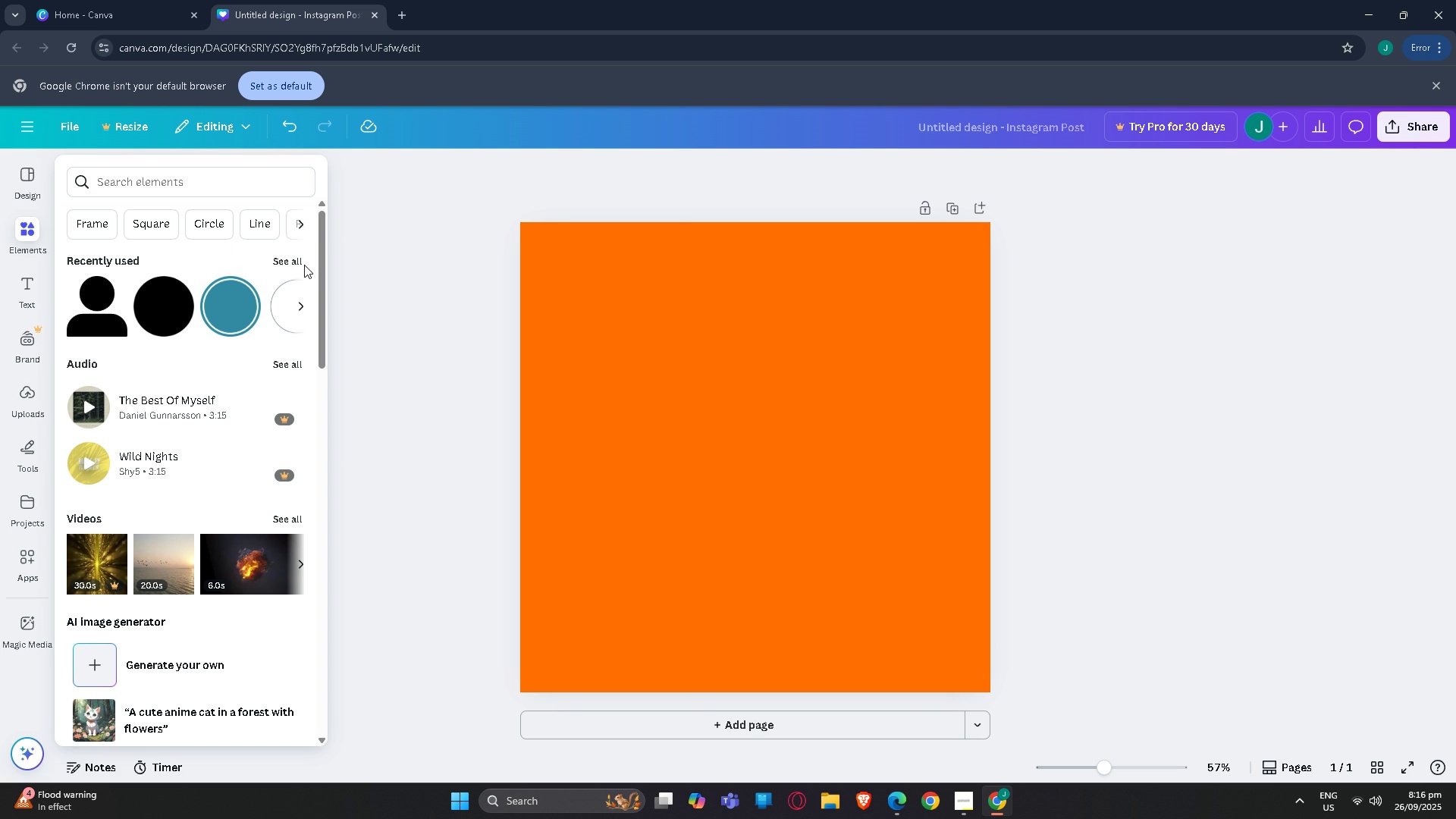 
double_click([286, 262])
 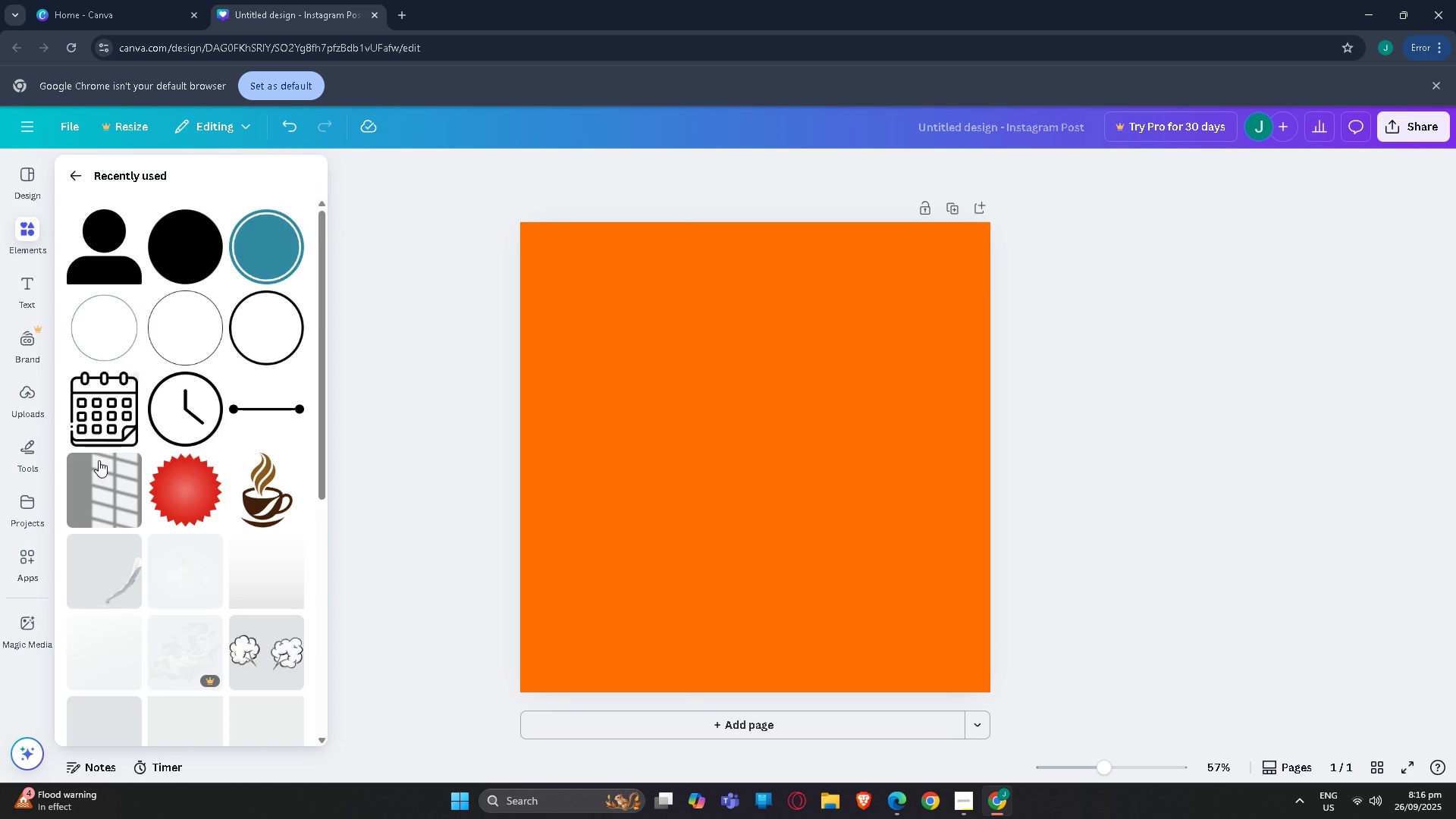 
scroll: coordinate [200, 583], scroll_direction: down, amount: 15.0
 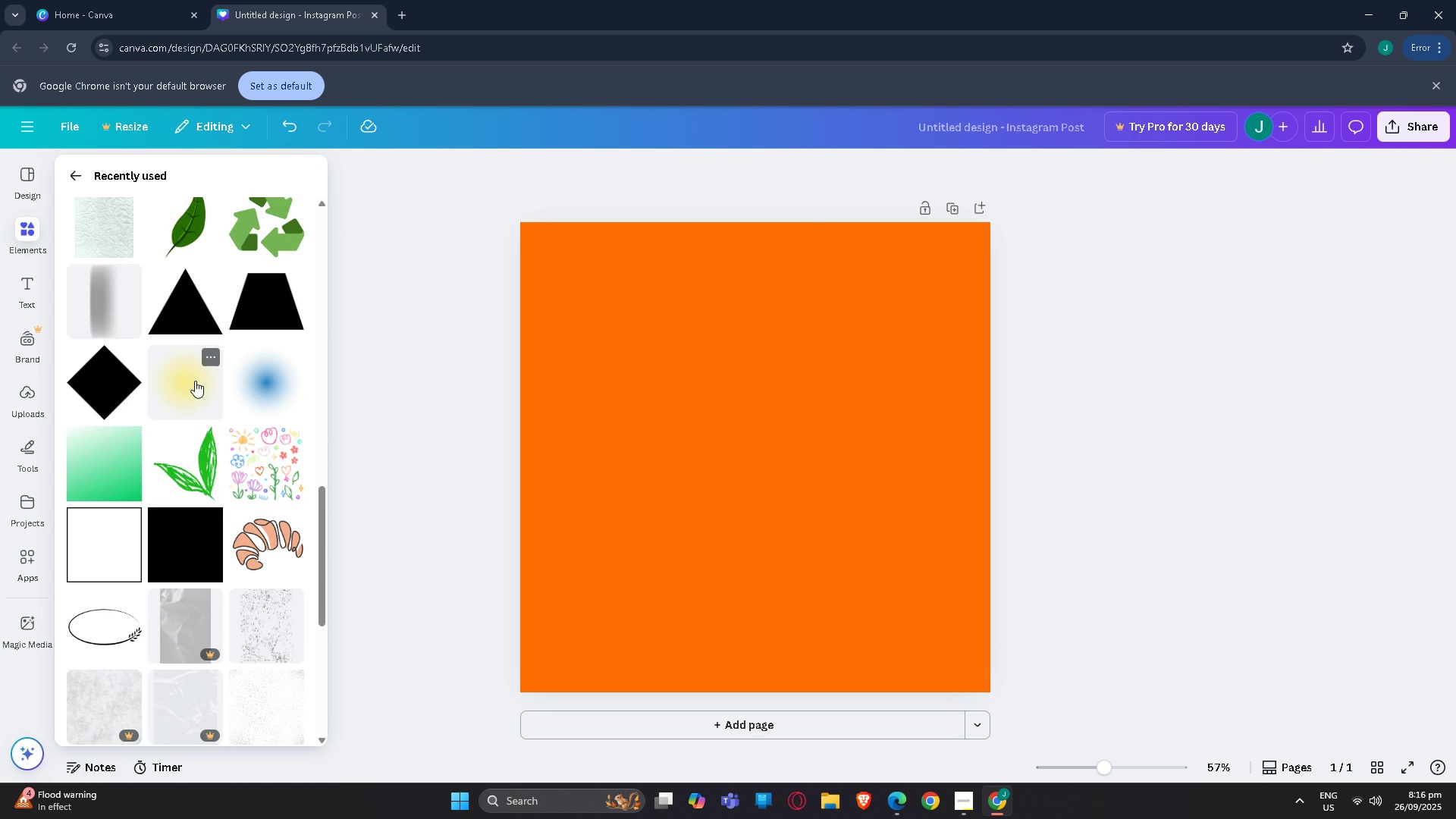 
left_click([183, 383])